 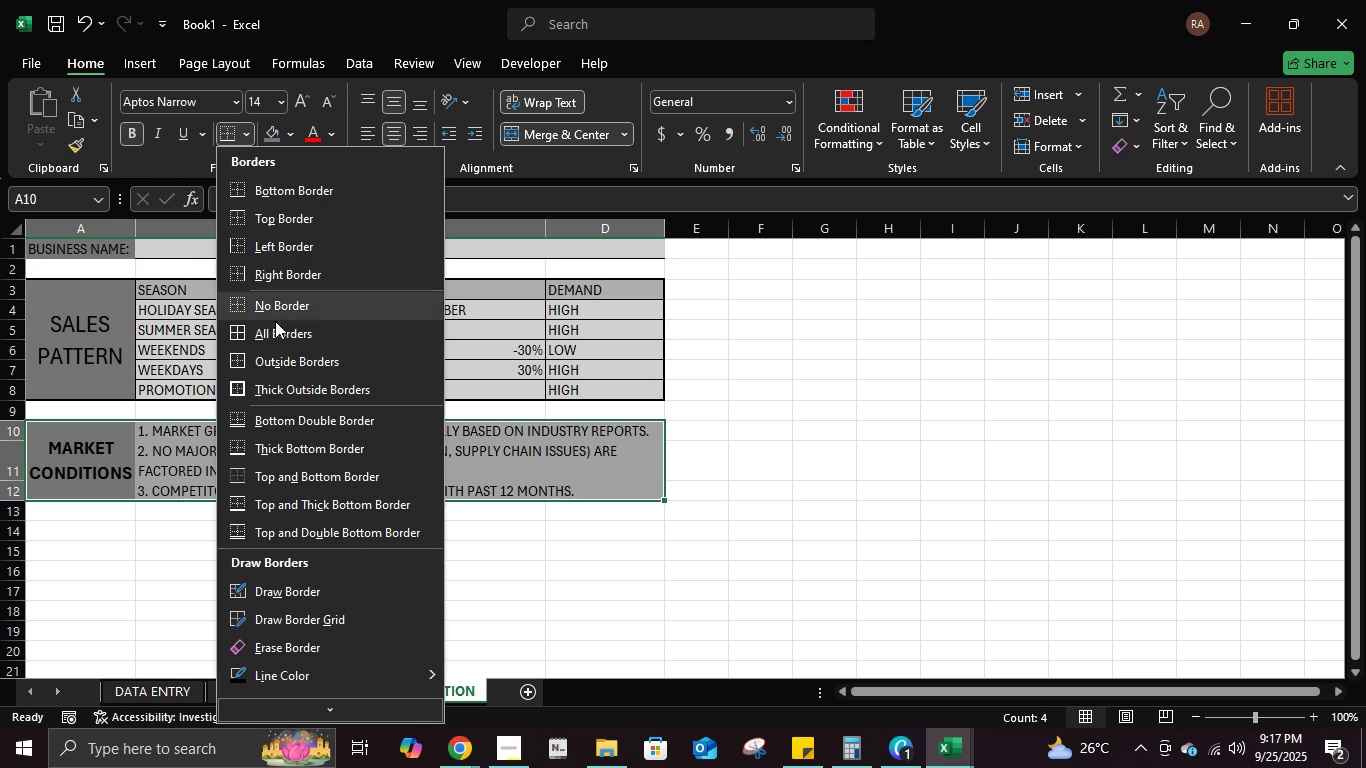 
left_click([277, 329])
 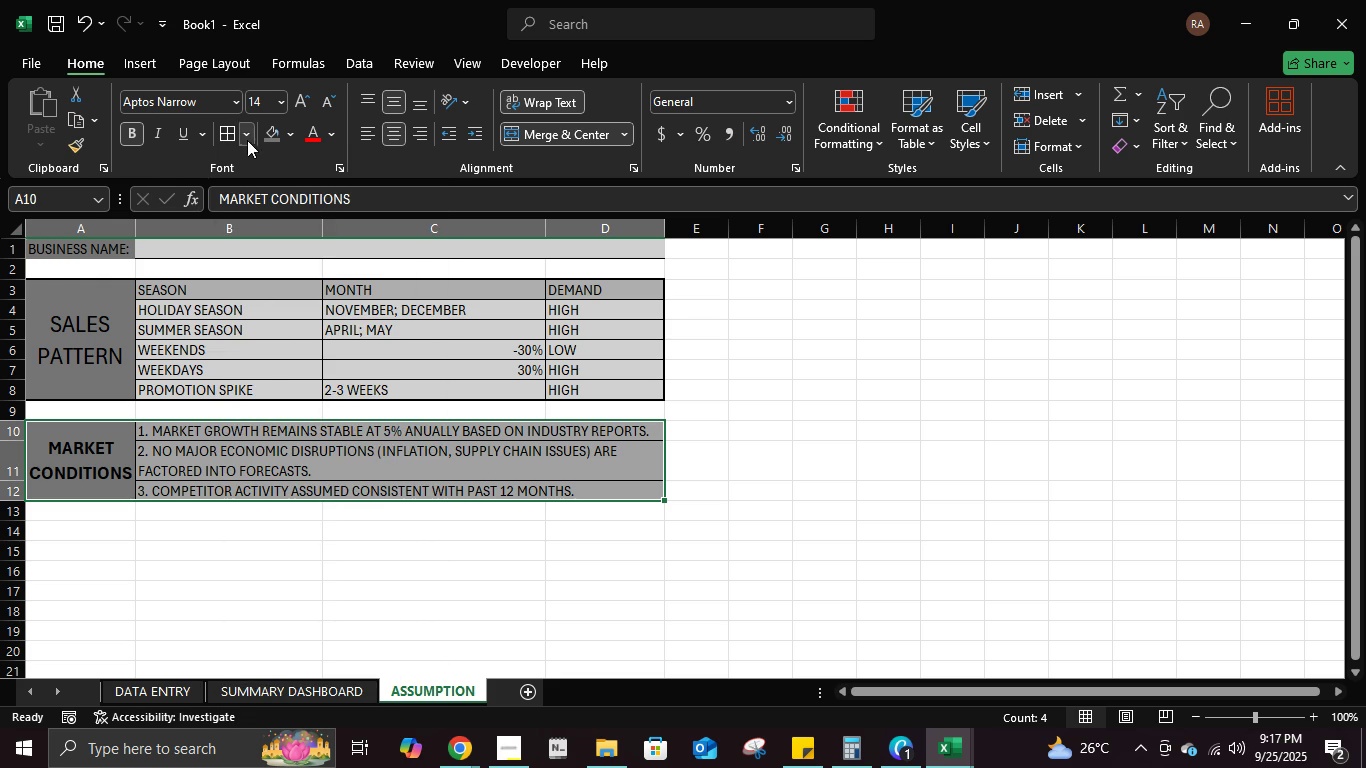 
left_click([245, 136])
 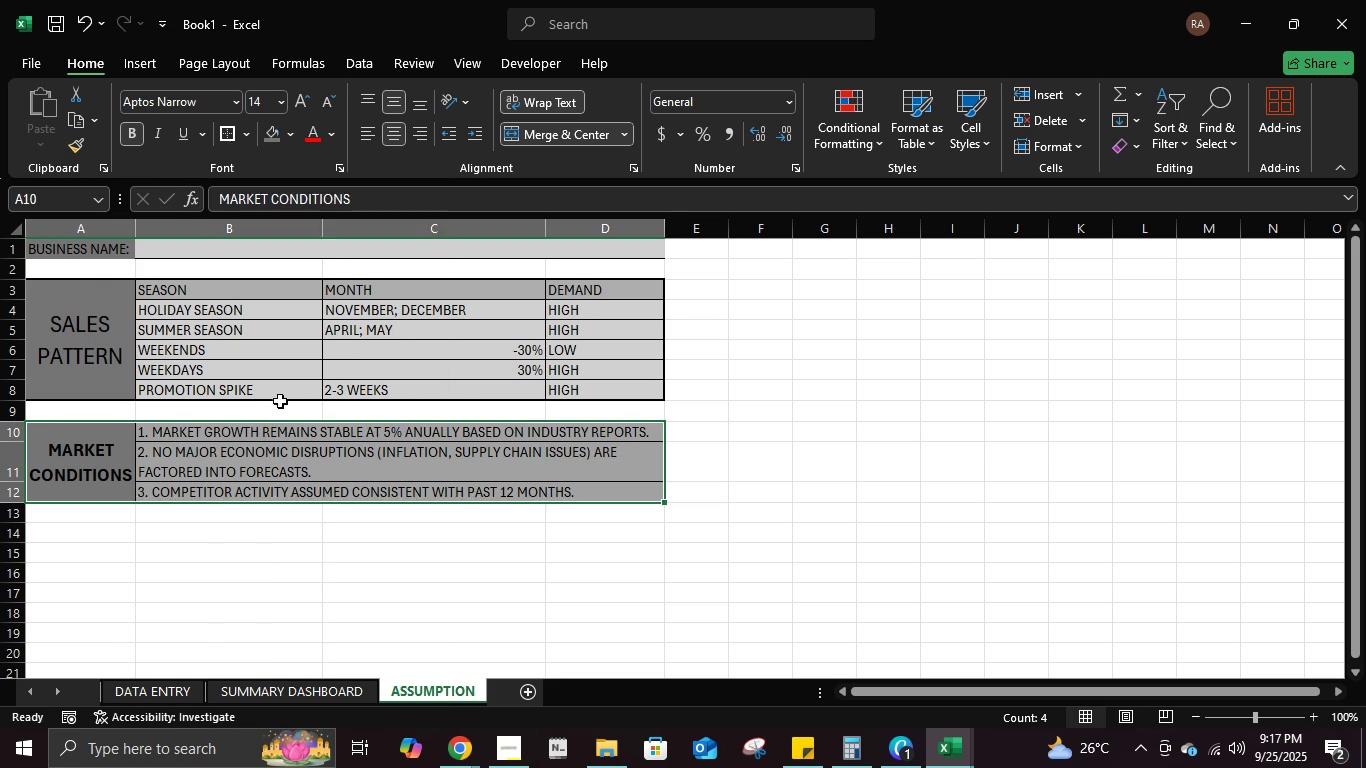 
double_click([288, 513])
 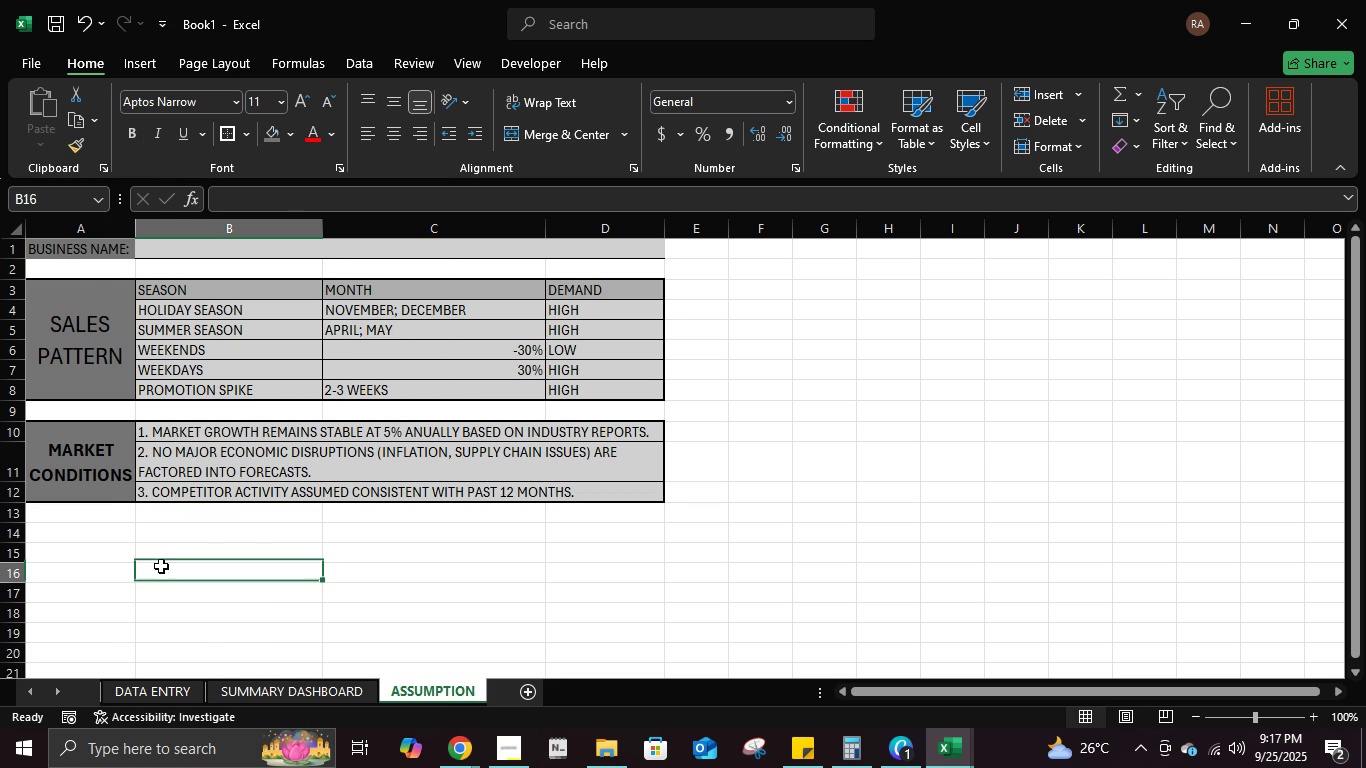 
left_click([161, 566])
 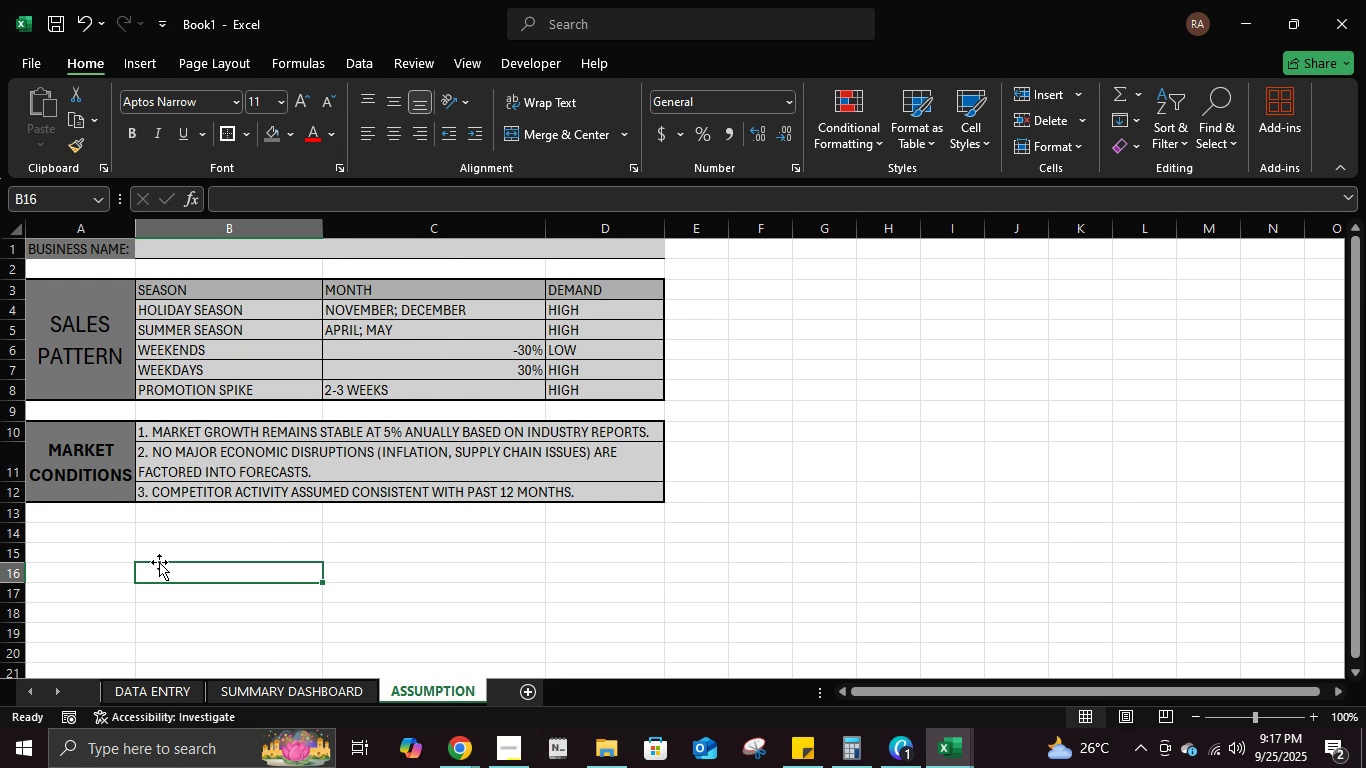 
wait(11.33)
 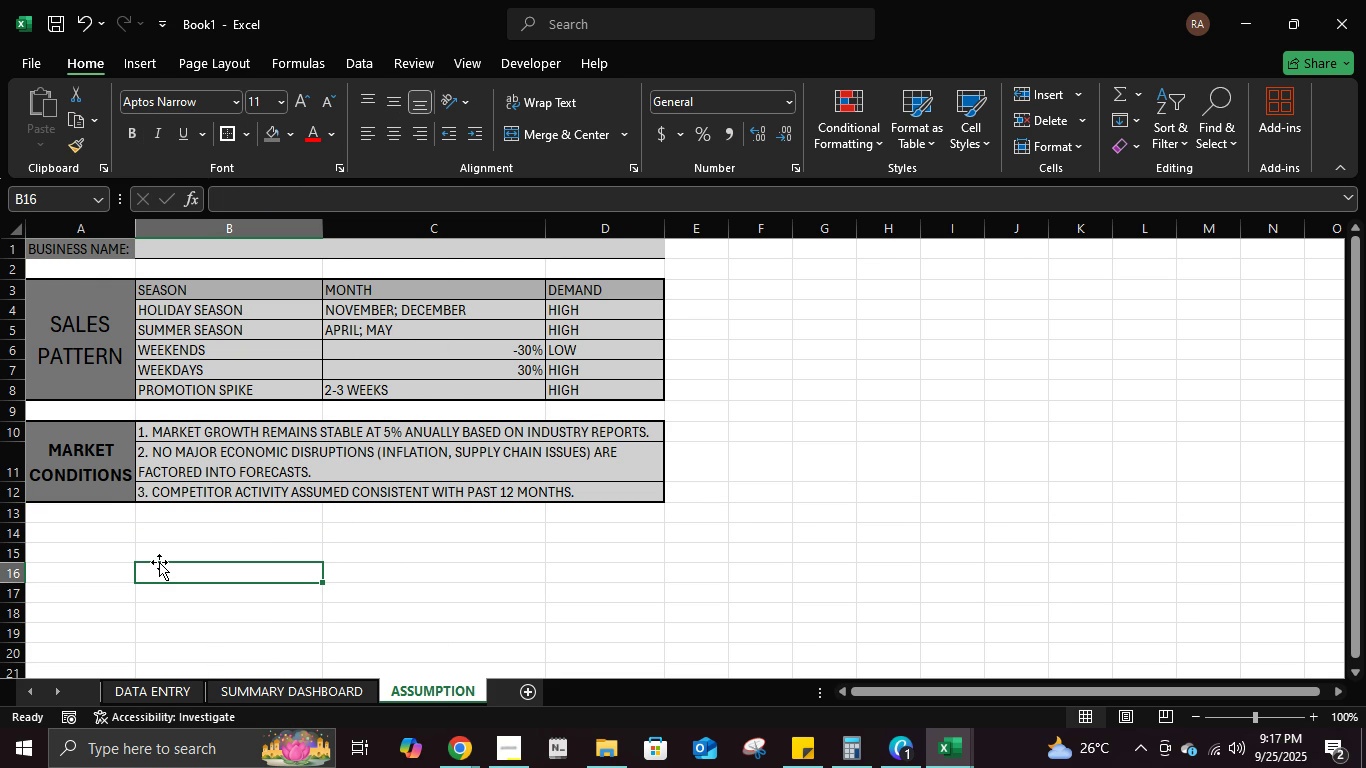 
left_click([502, 740])